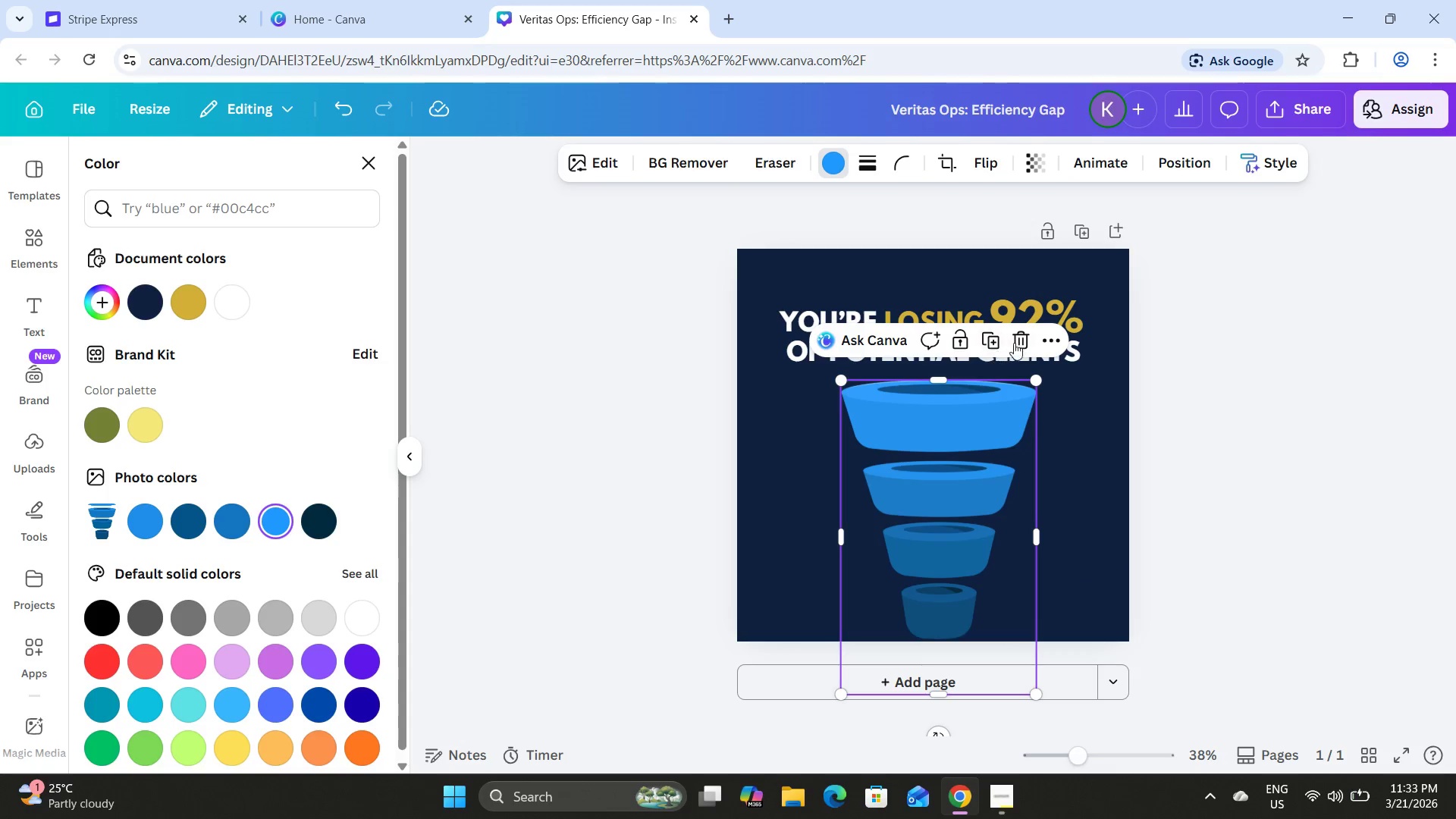 
left_click([1018, 339])
 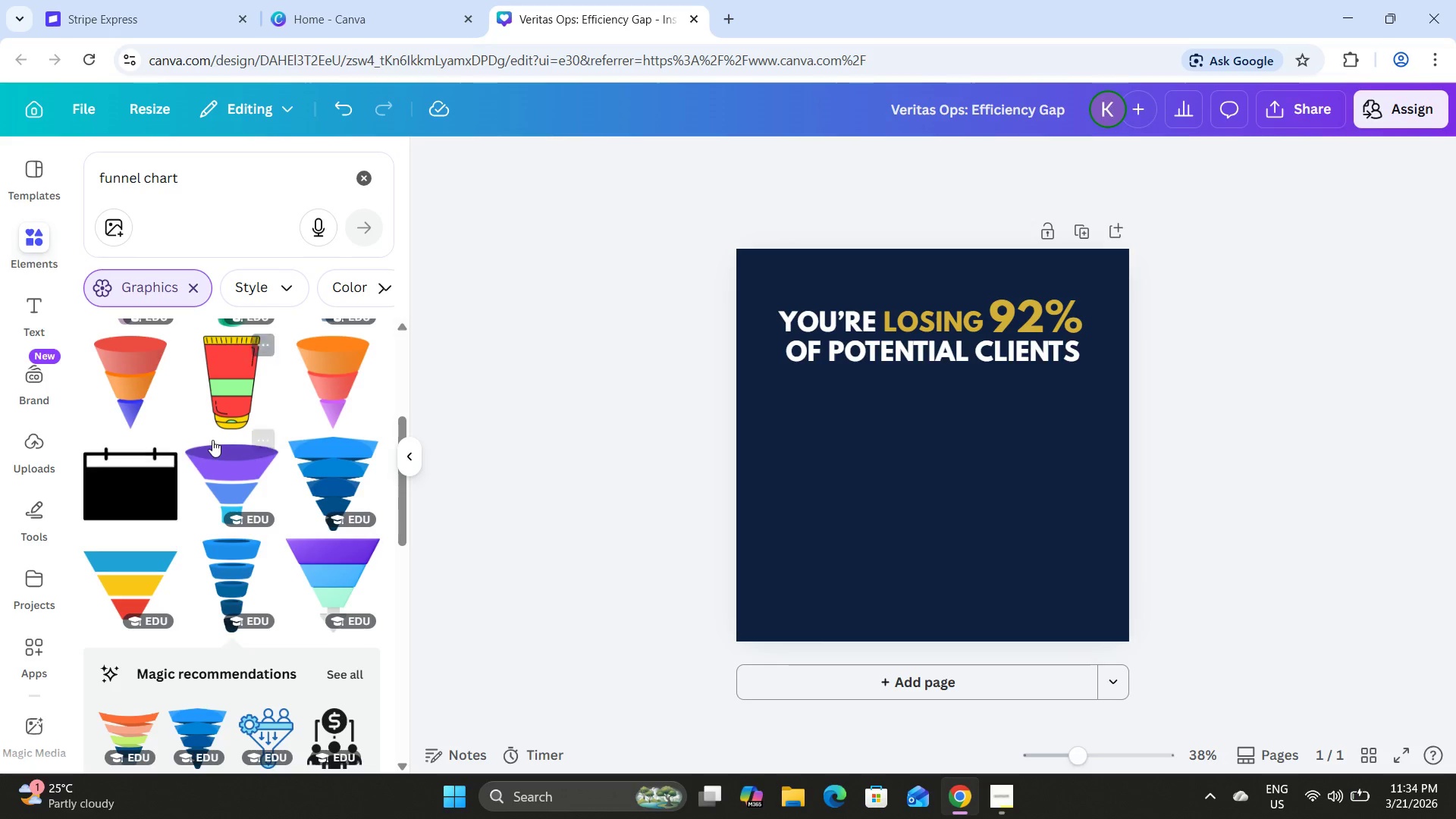 
scroll: coordinate [213, 425], scroll_direction: down, amount: 4.0
 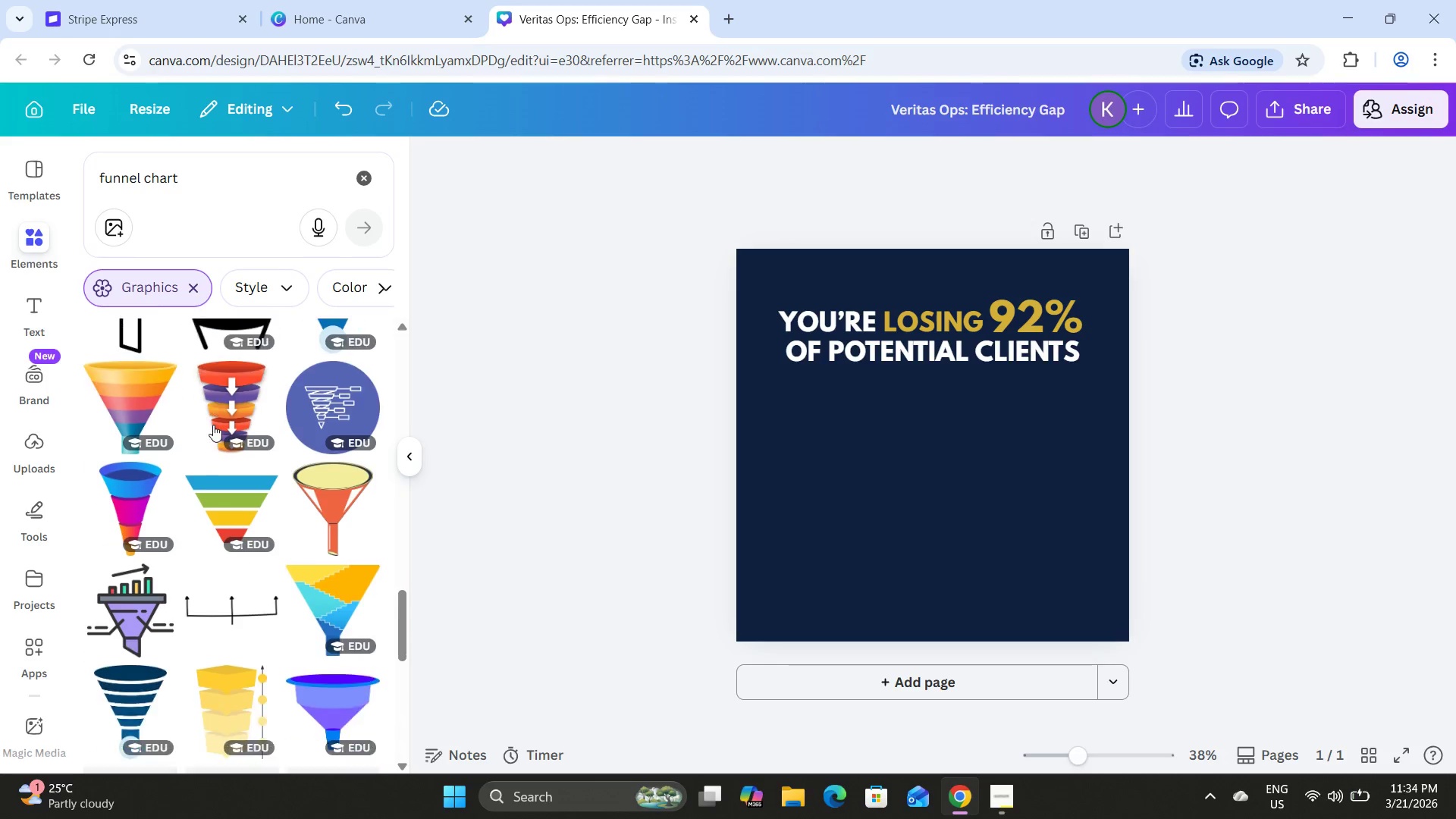 
scroll: coordinate [215, 425], scroll_direction: up, amount: 27.0
 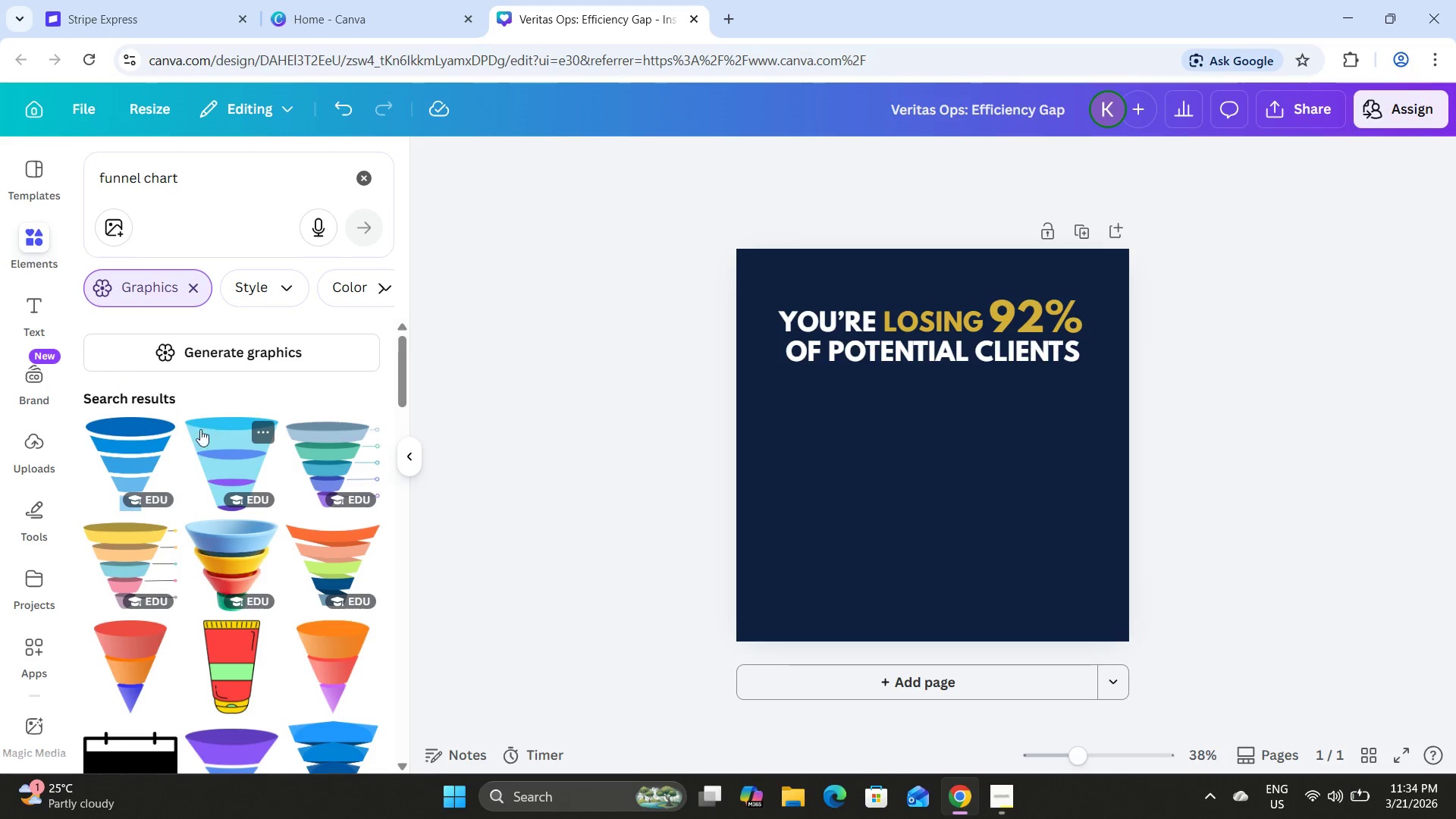 
left_click([139, 450])
 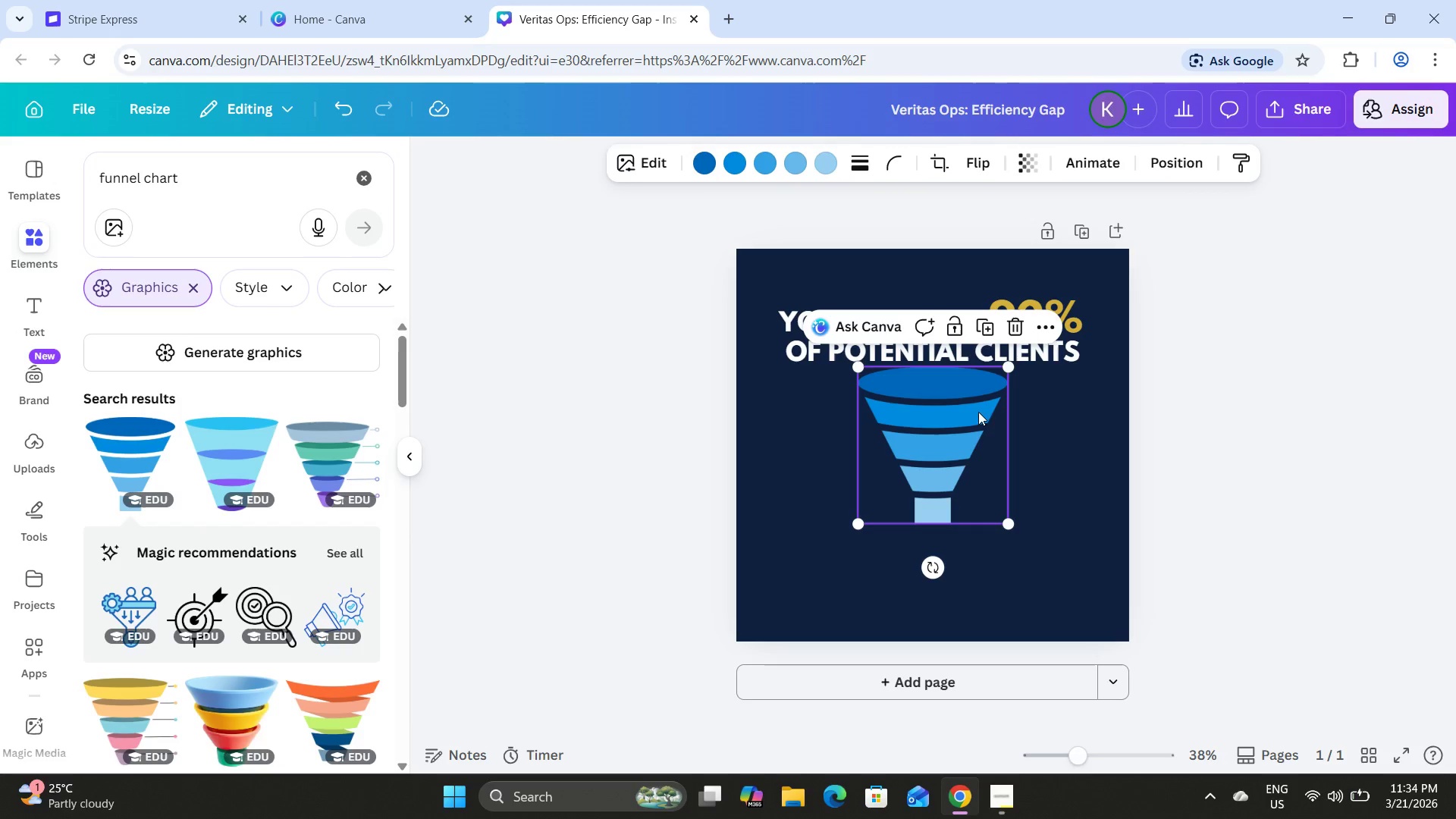 
left_click_drag(start_coordinate=[938, 417], to_coordinate=[938, 455])
 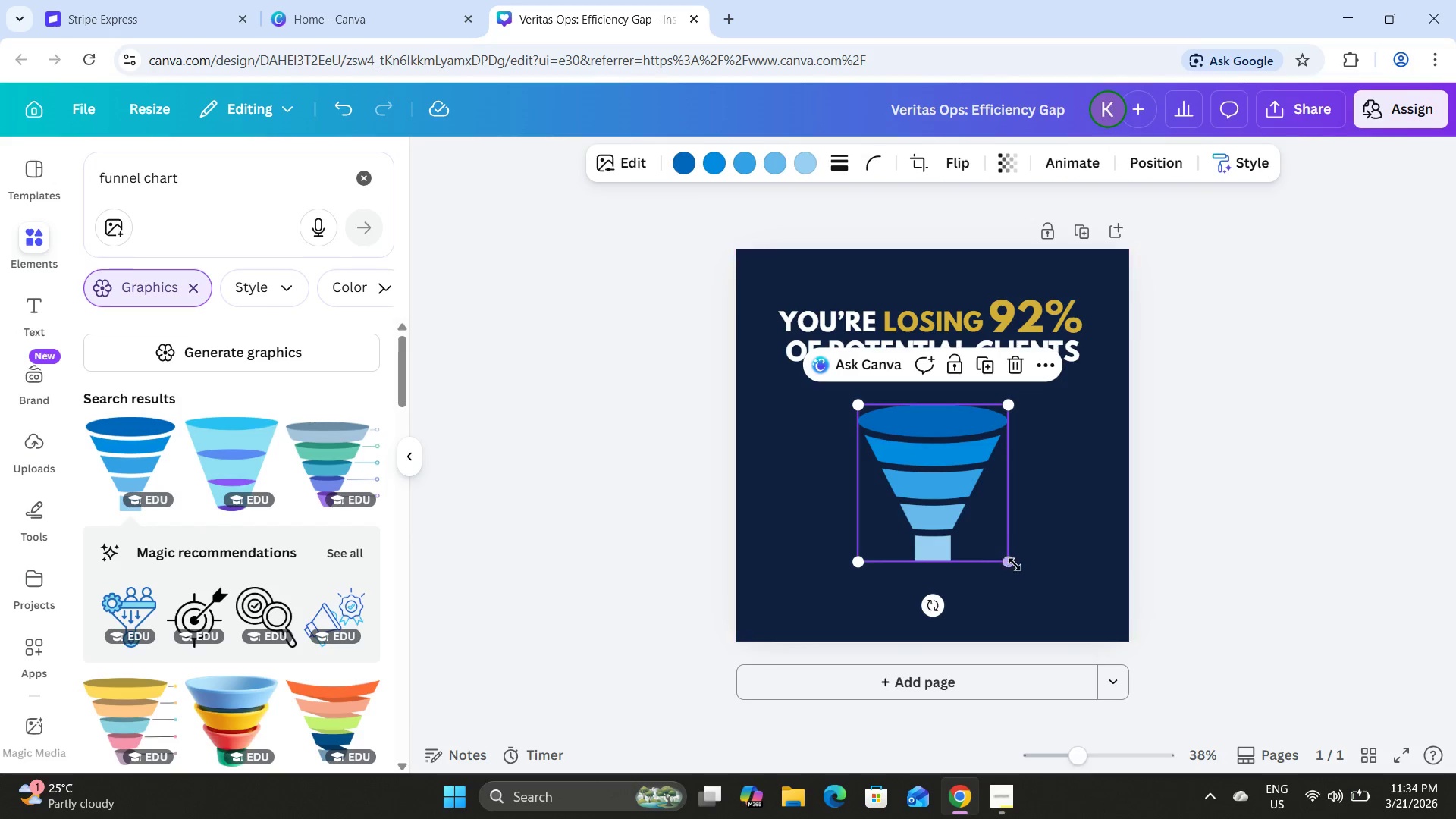 
left_click_drag(start_coordinate=[1015, 564], to_coordinate=[1119, 596])
 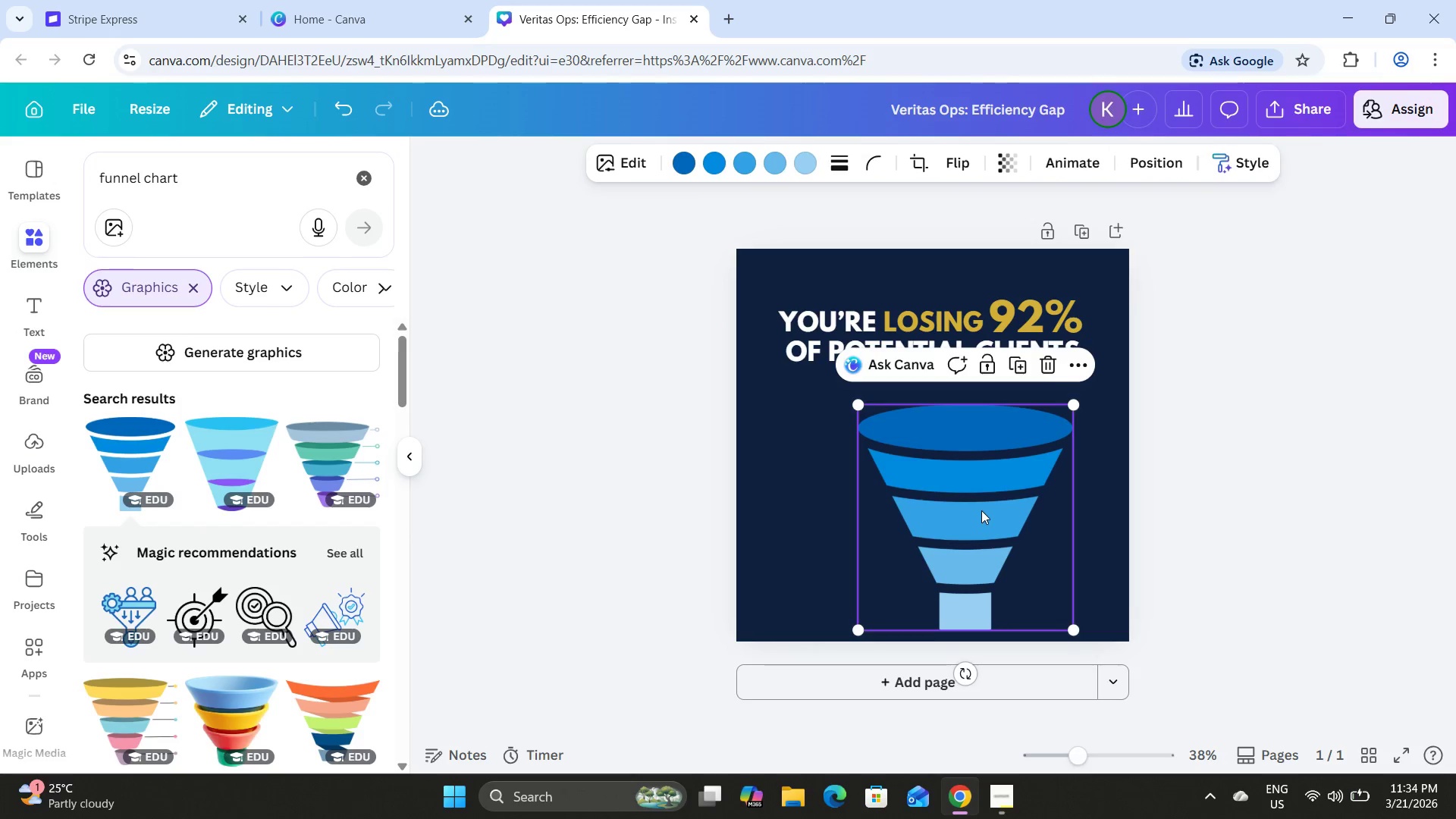 
left_click_drag(start_coordinate=[981, 510], to_coordinate=[948, 487])
 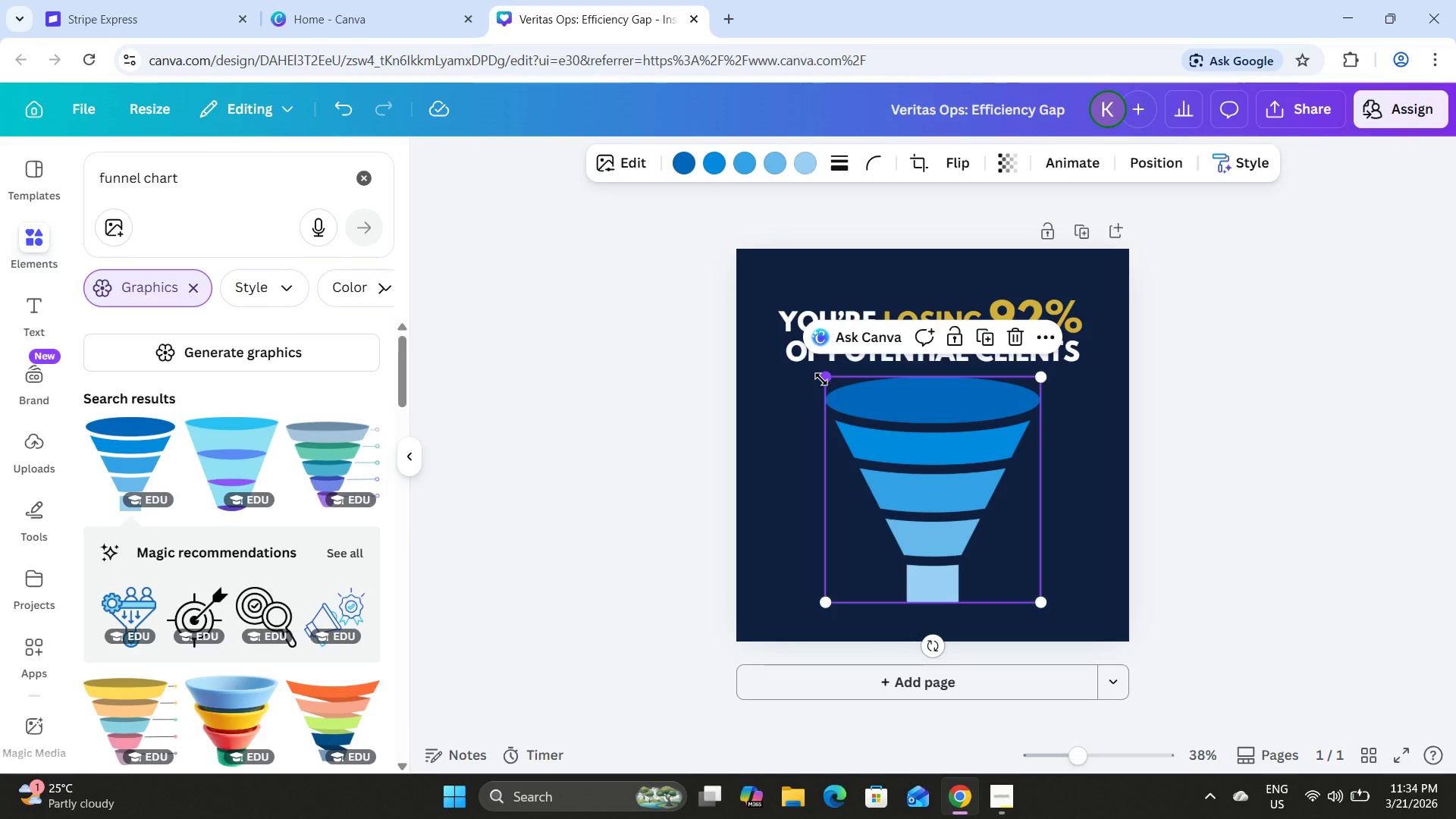 
left_click([1069, 445])
 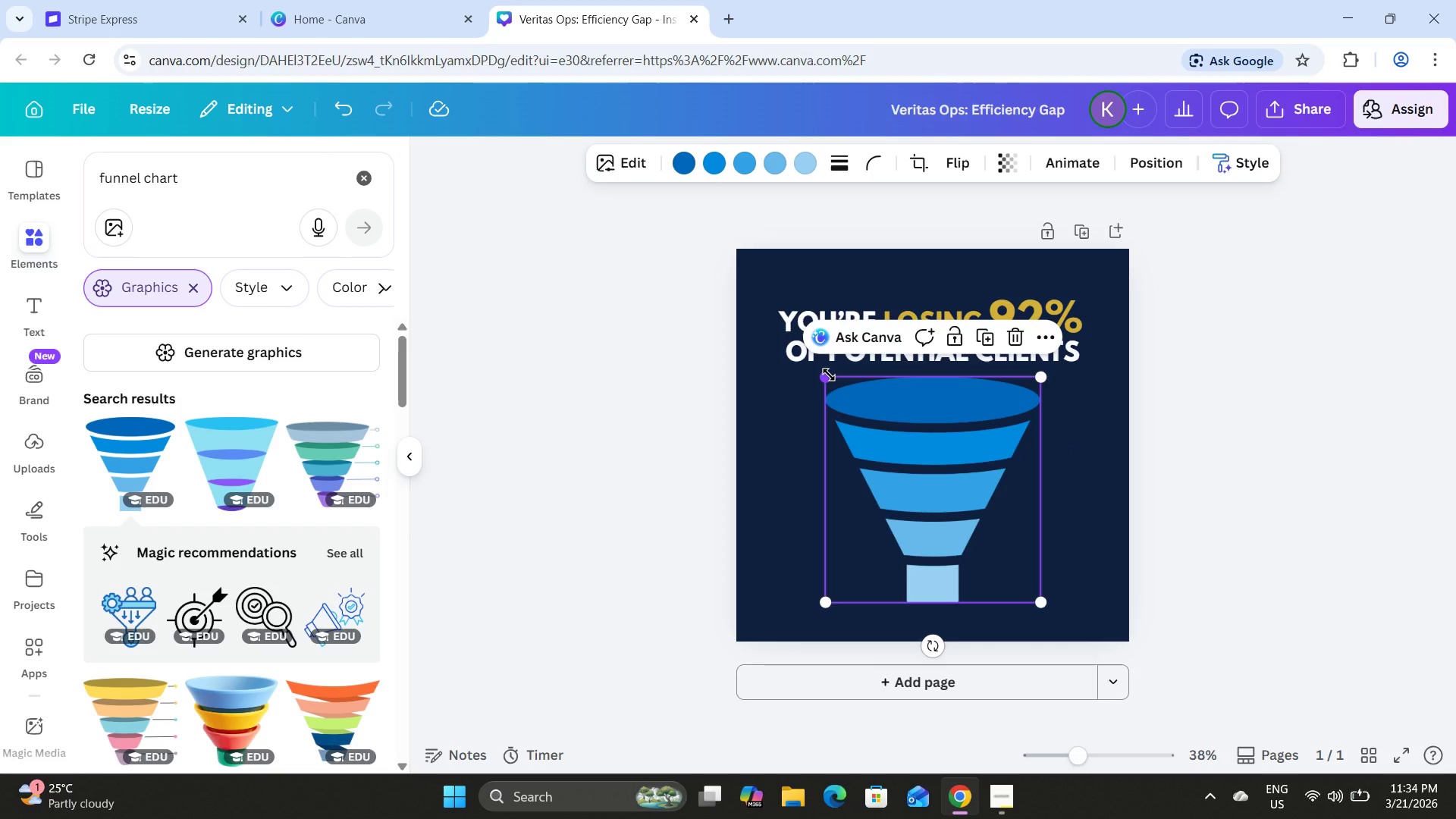 
left_click_drag(start_coordinate=[829, 375], to_coordinate=[832, 381])
 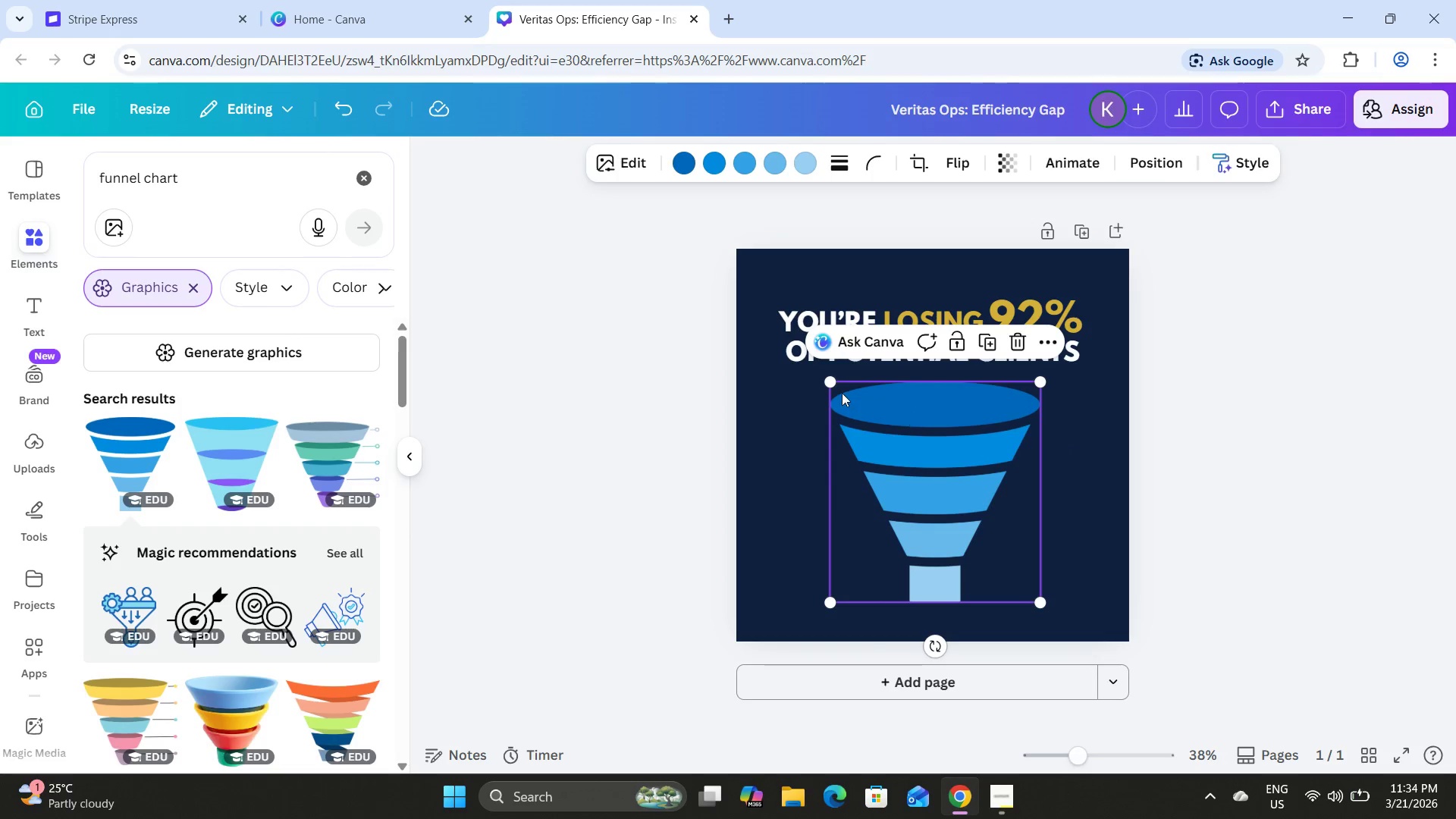 
left_click_drag(start_coordinate=[831, 379], to_coordinate=[815, 372])
 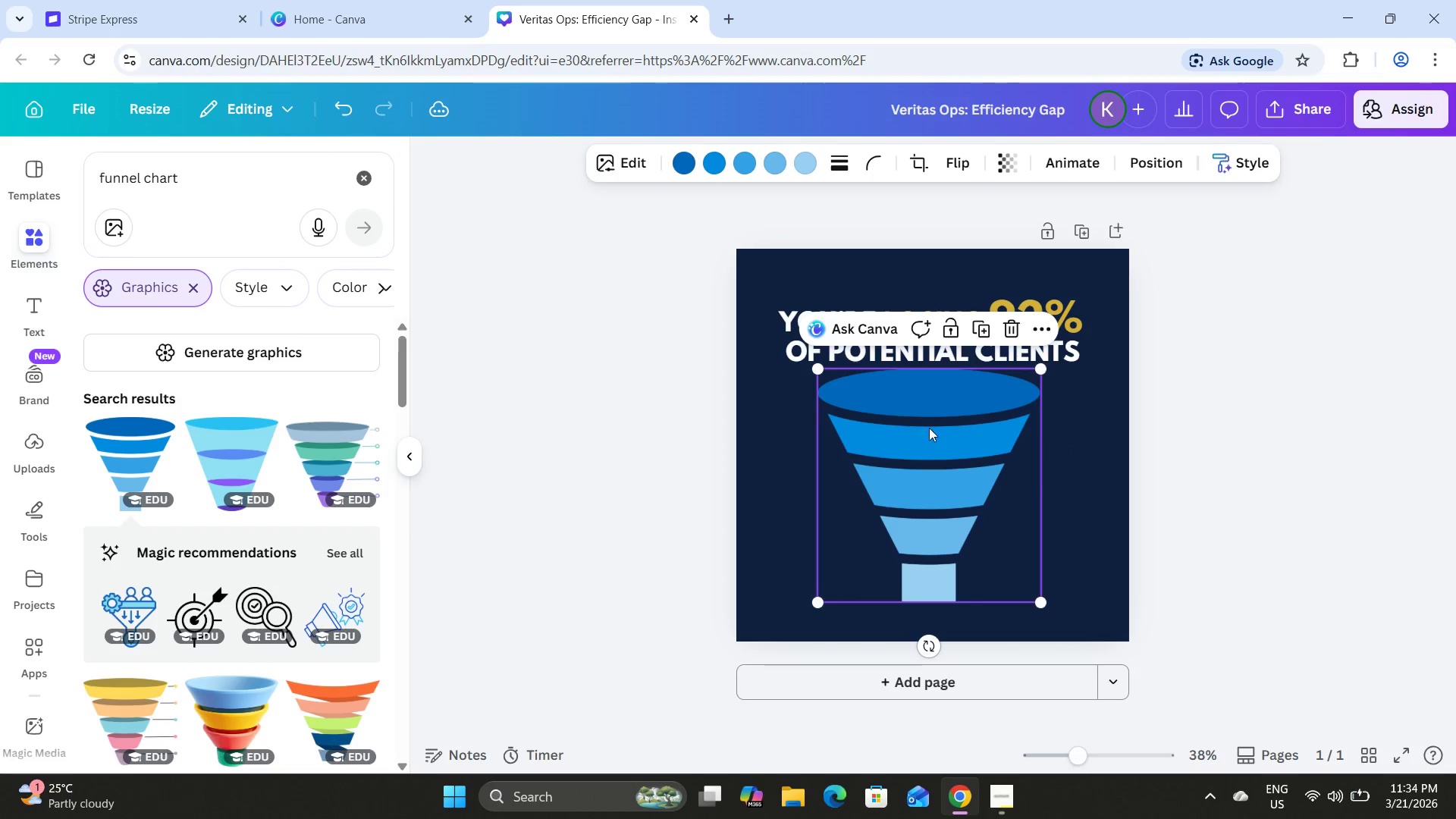 
left_click_drag(start_coordinate=[927, 428], to_coordinate=[936, 430])
 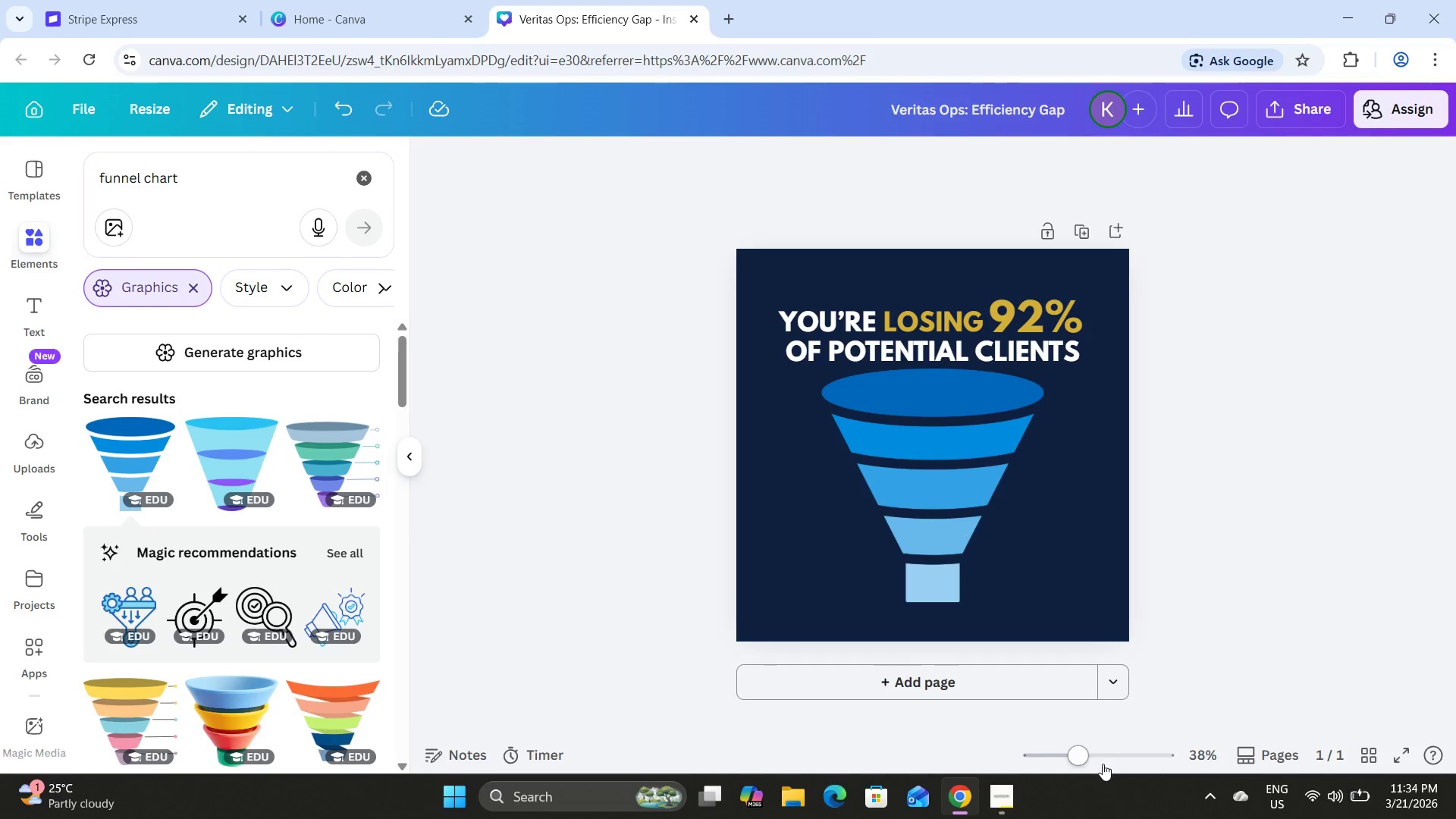 
left_click_drag(start_coordinate=[1084, 755], to_coordinate=[1101, 739])
 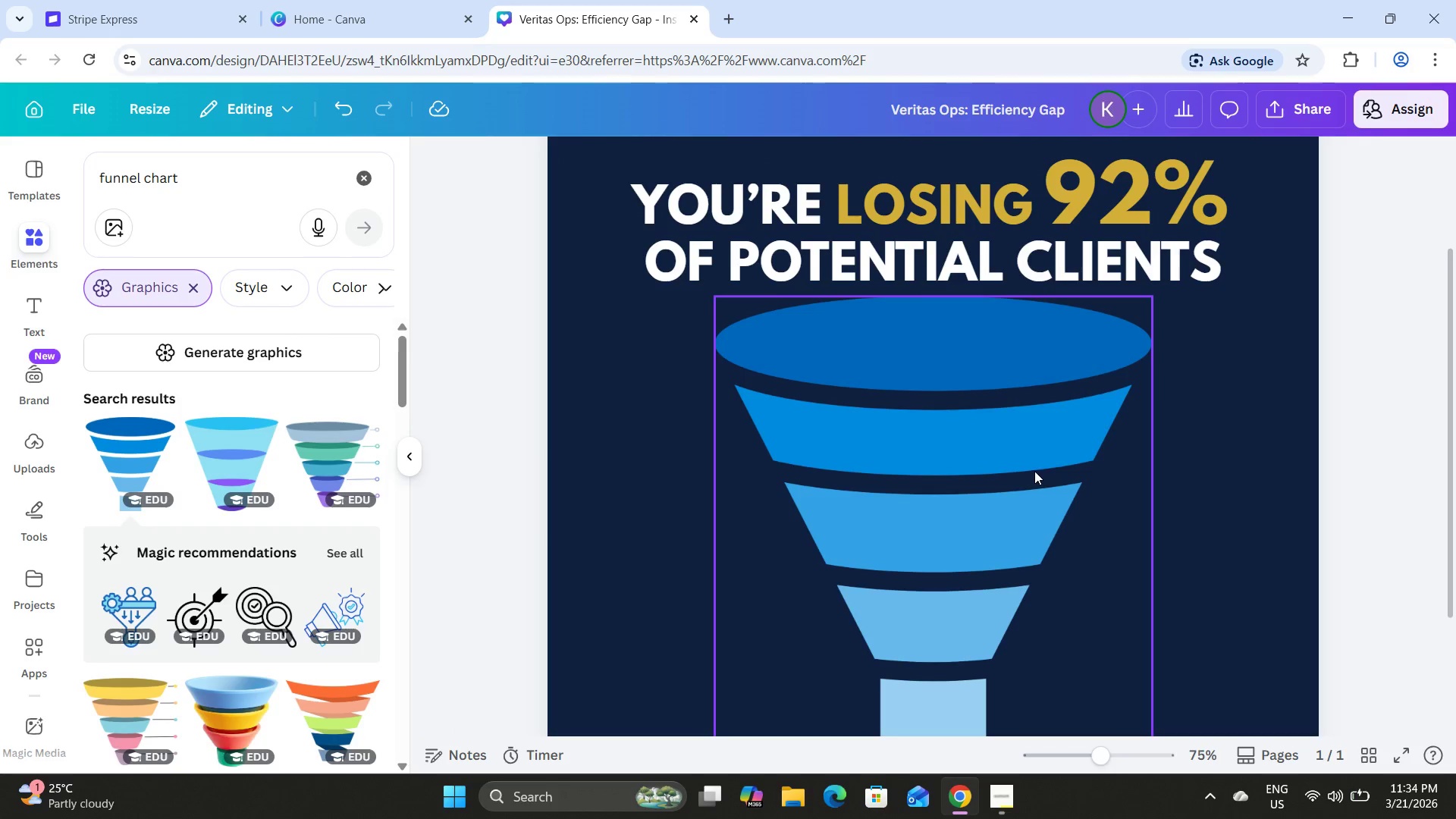 
scroll: coordinate [1034, 469], scroll_direction: up, amount: 1.0
 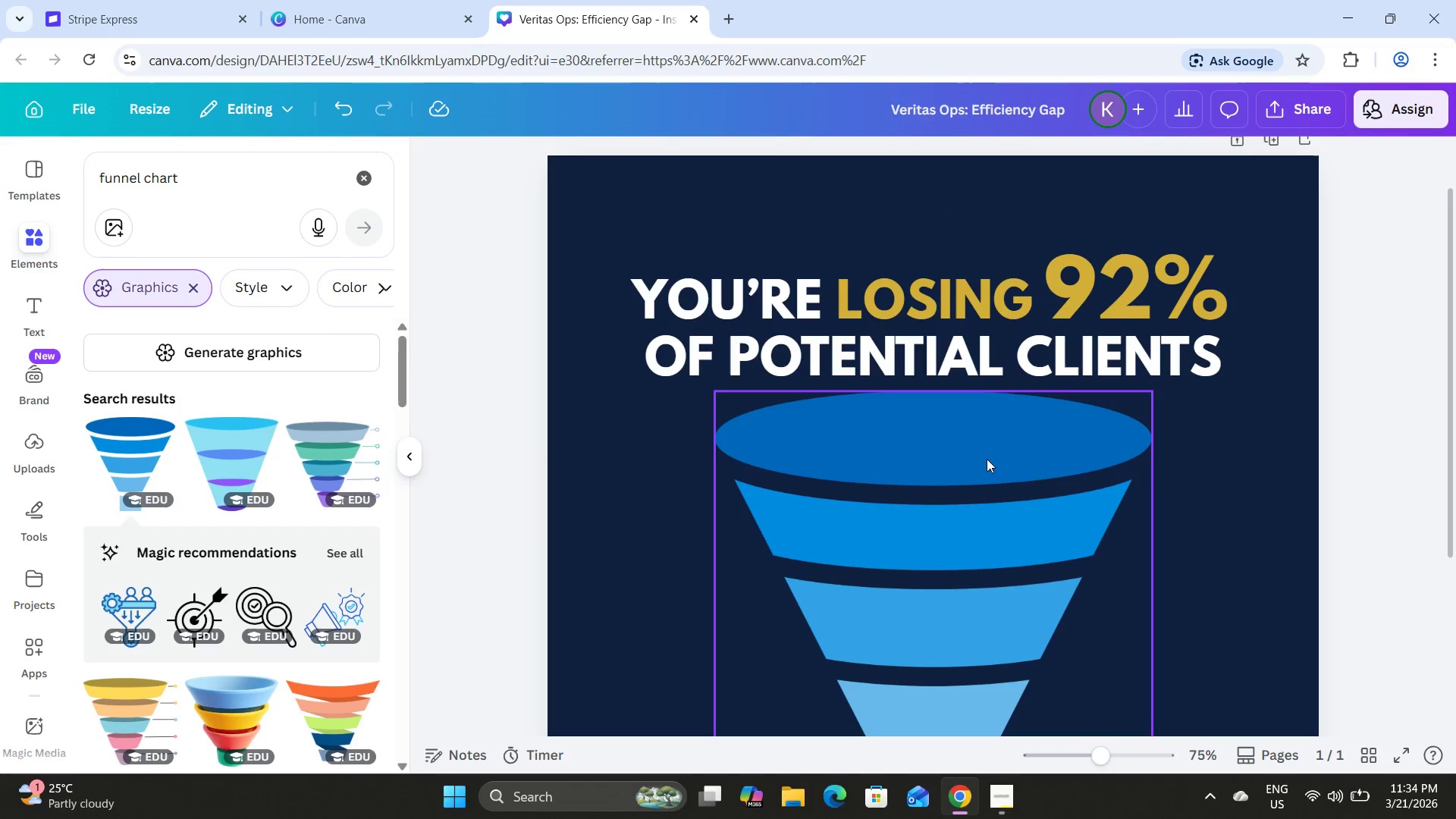 
left_click([937, 441])
 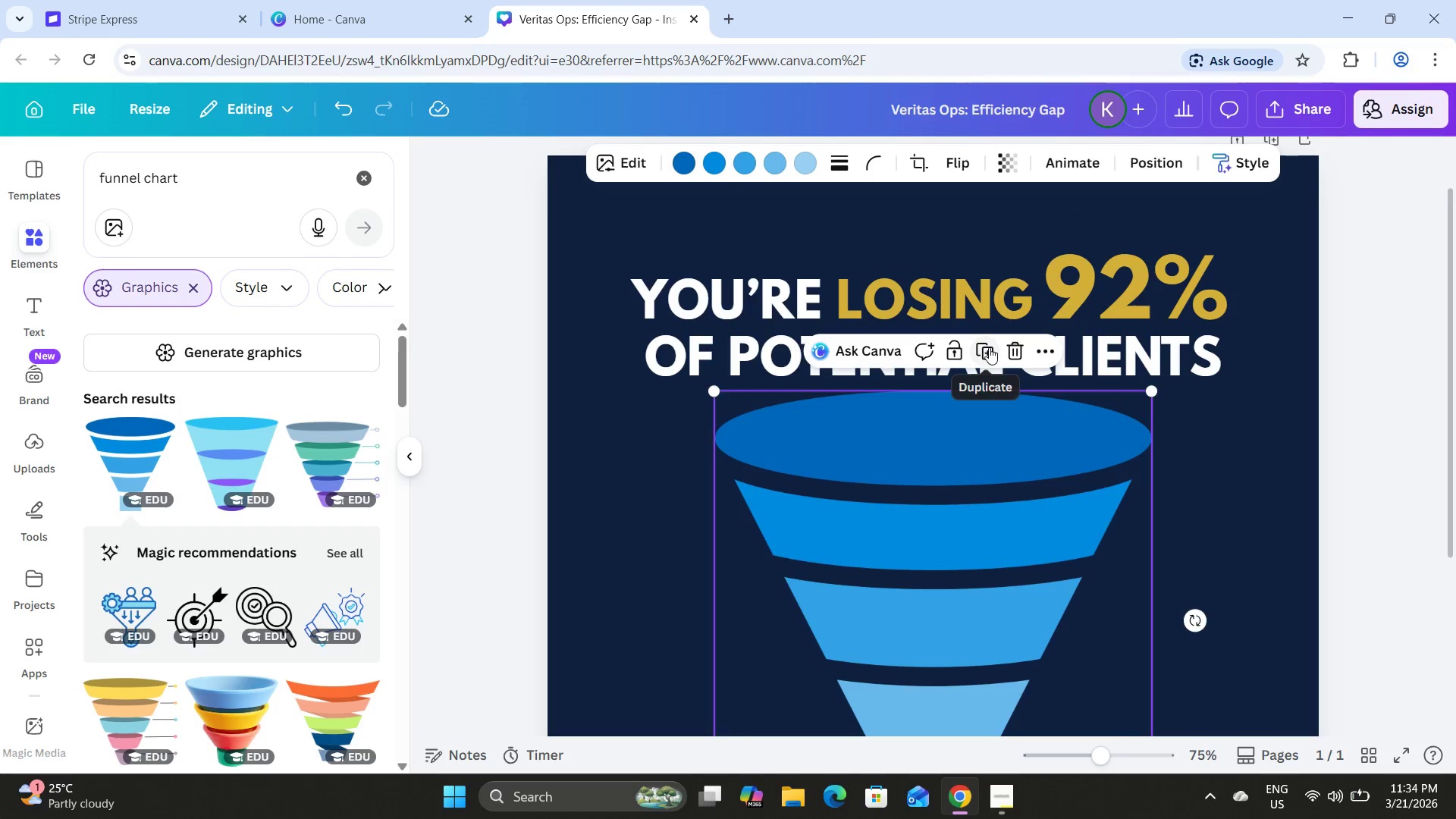 
left_click([1010, 347])
 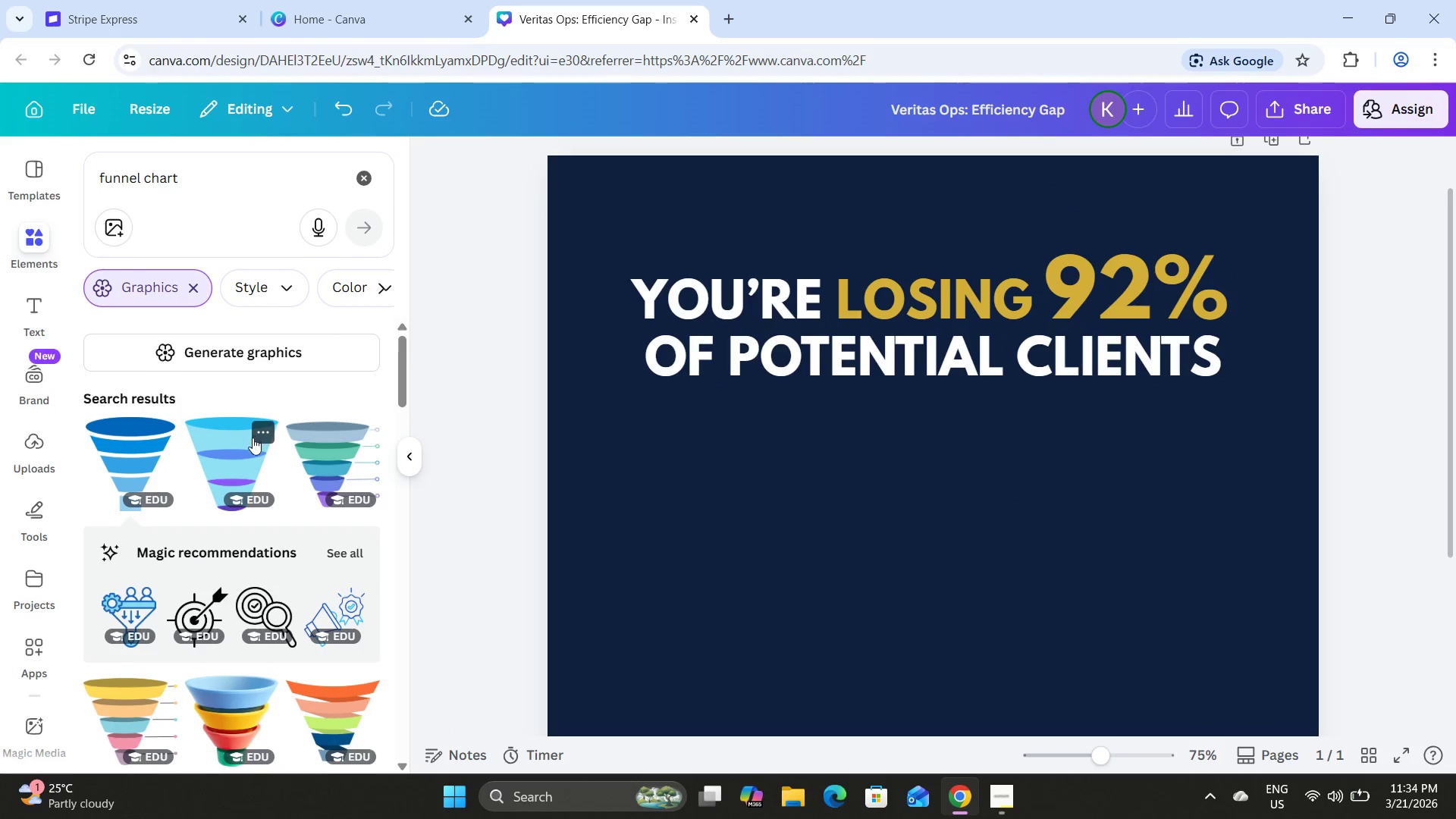 
scroll: coordinate [245, 441], scroll_direction: down, amount: 8.0
 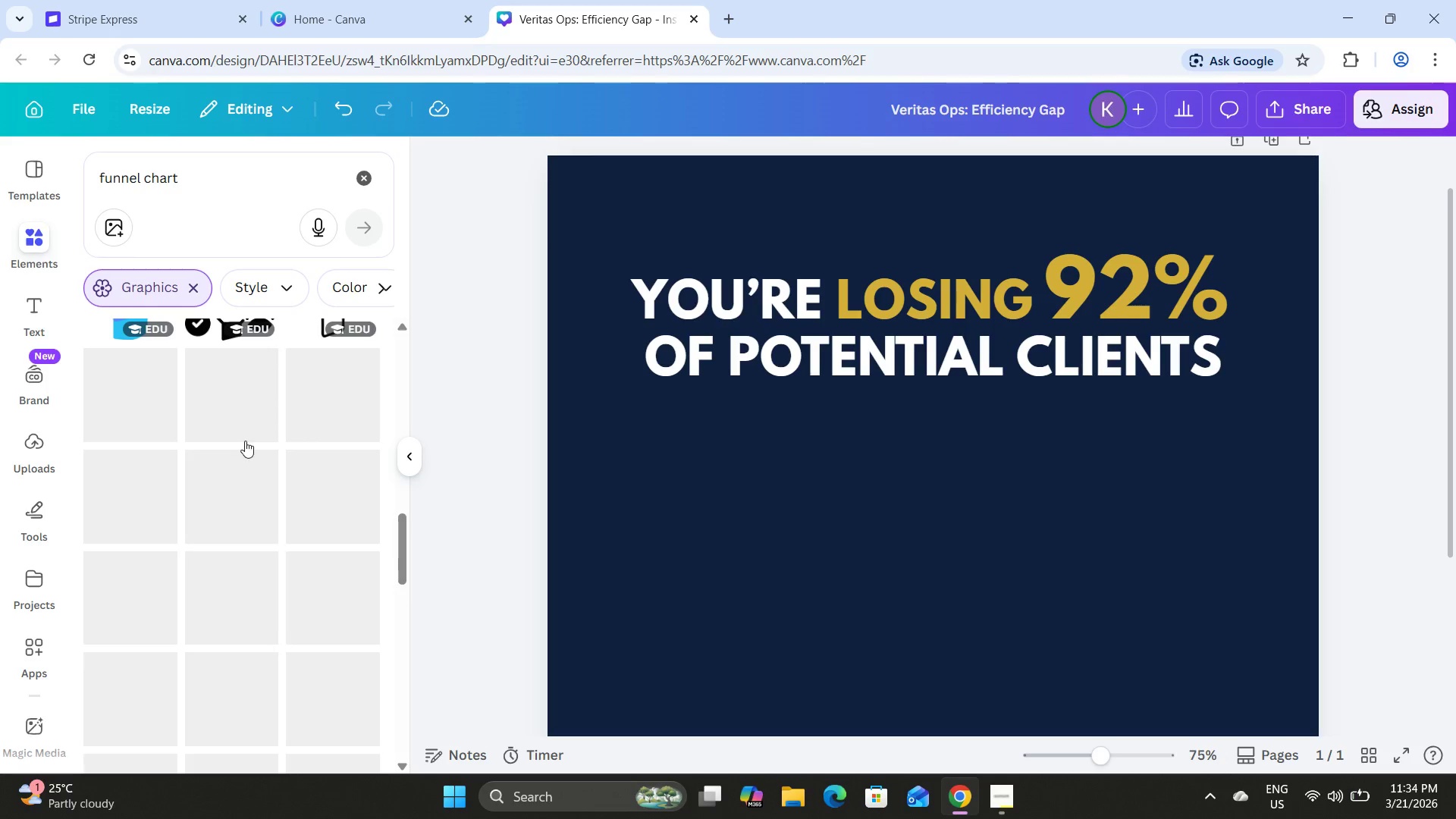 
scroll: coordinate [245, 441], scroll_direction: up, amount: 13.0
 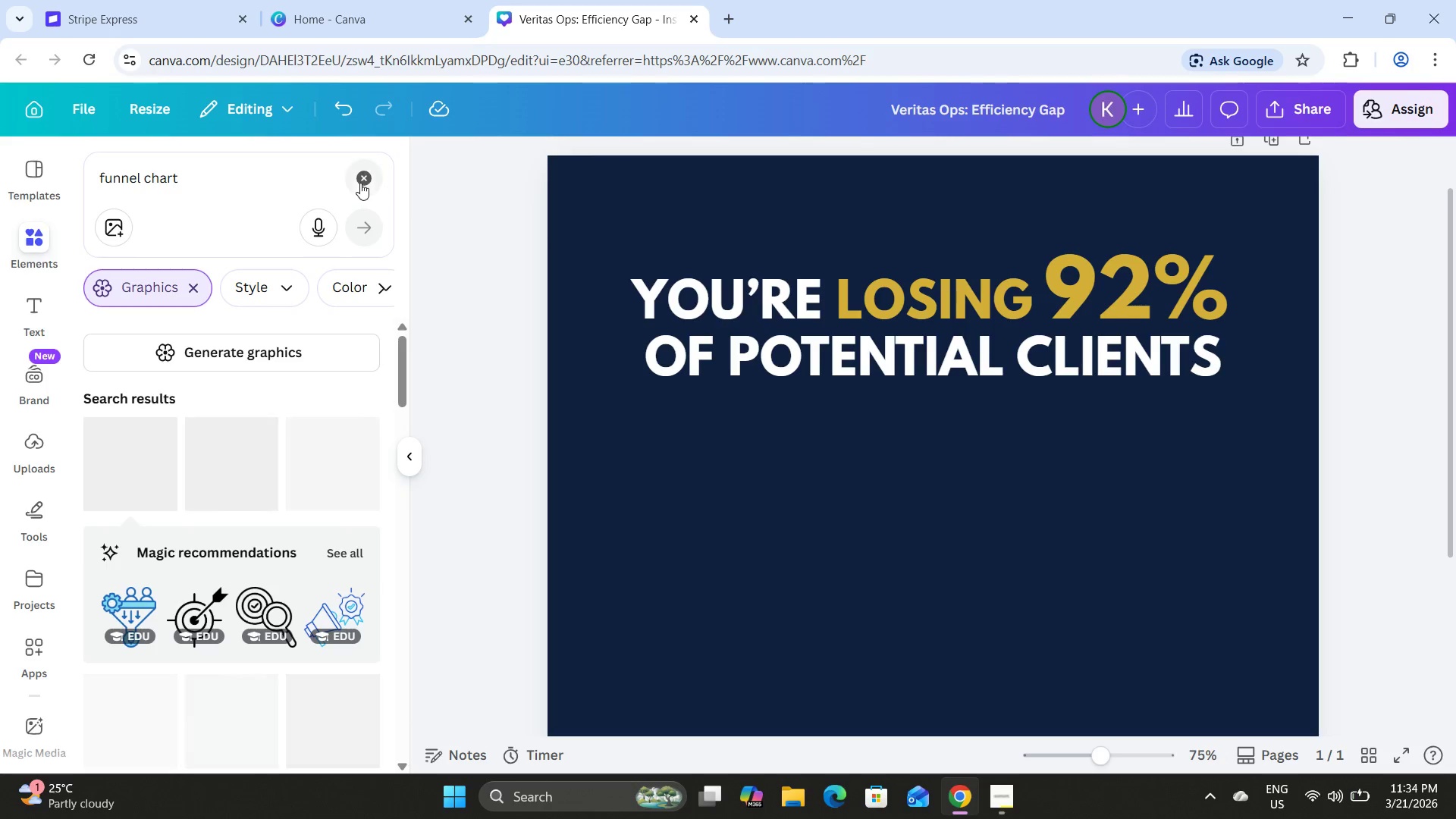 
left_click([360, 177])
 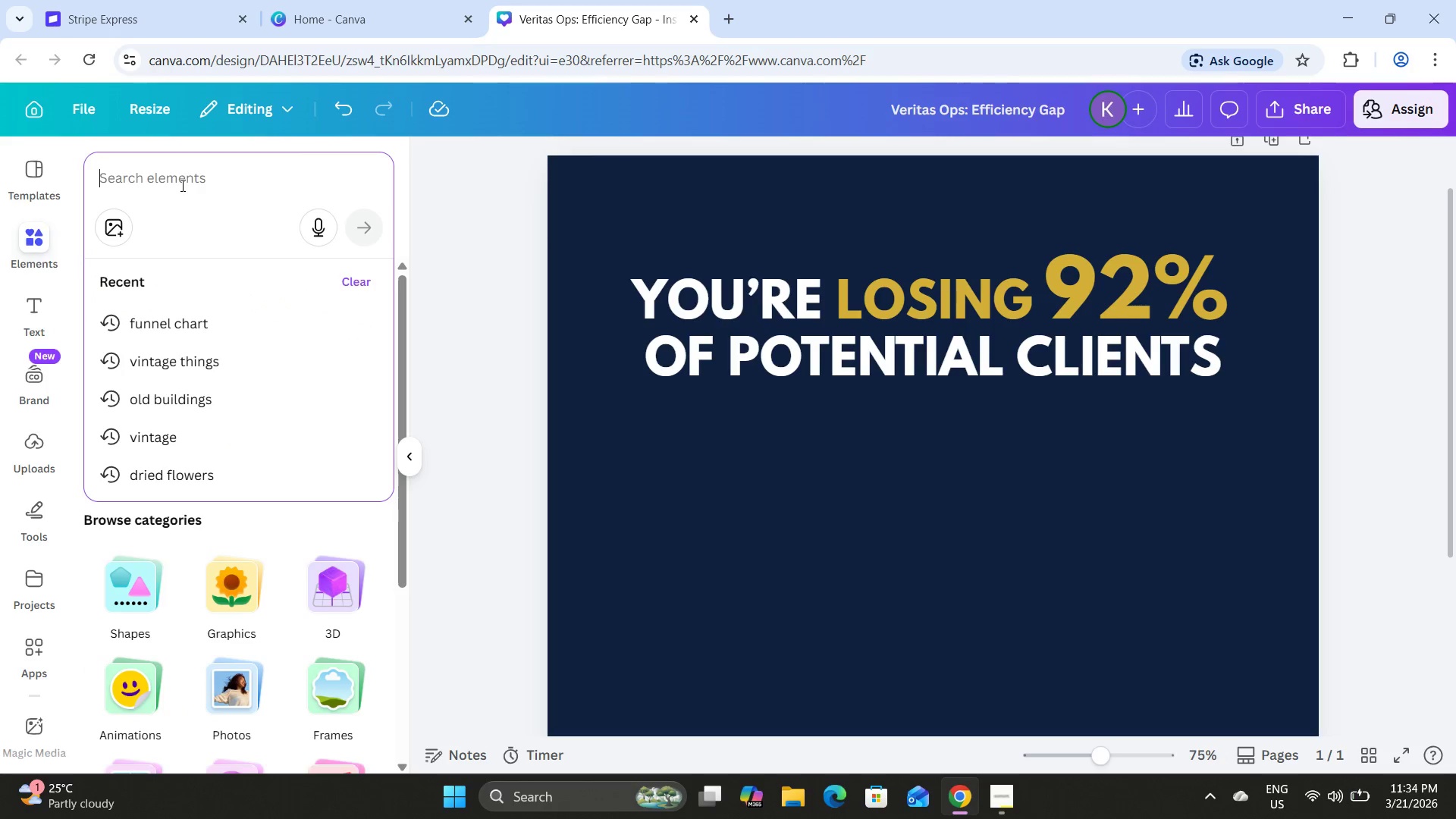 
mouse_move([160, 327])
 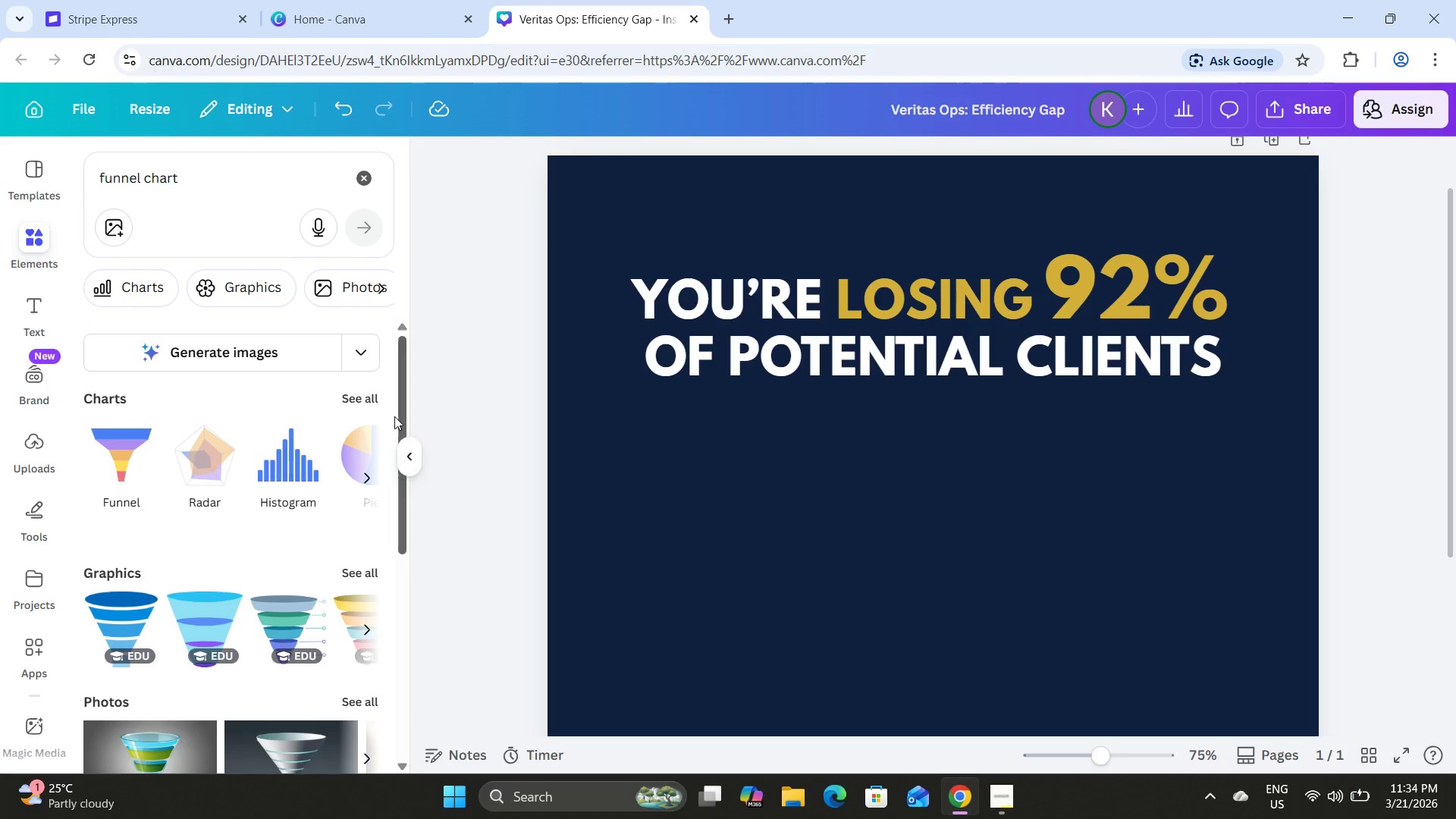 
left_click([347, 398])
 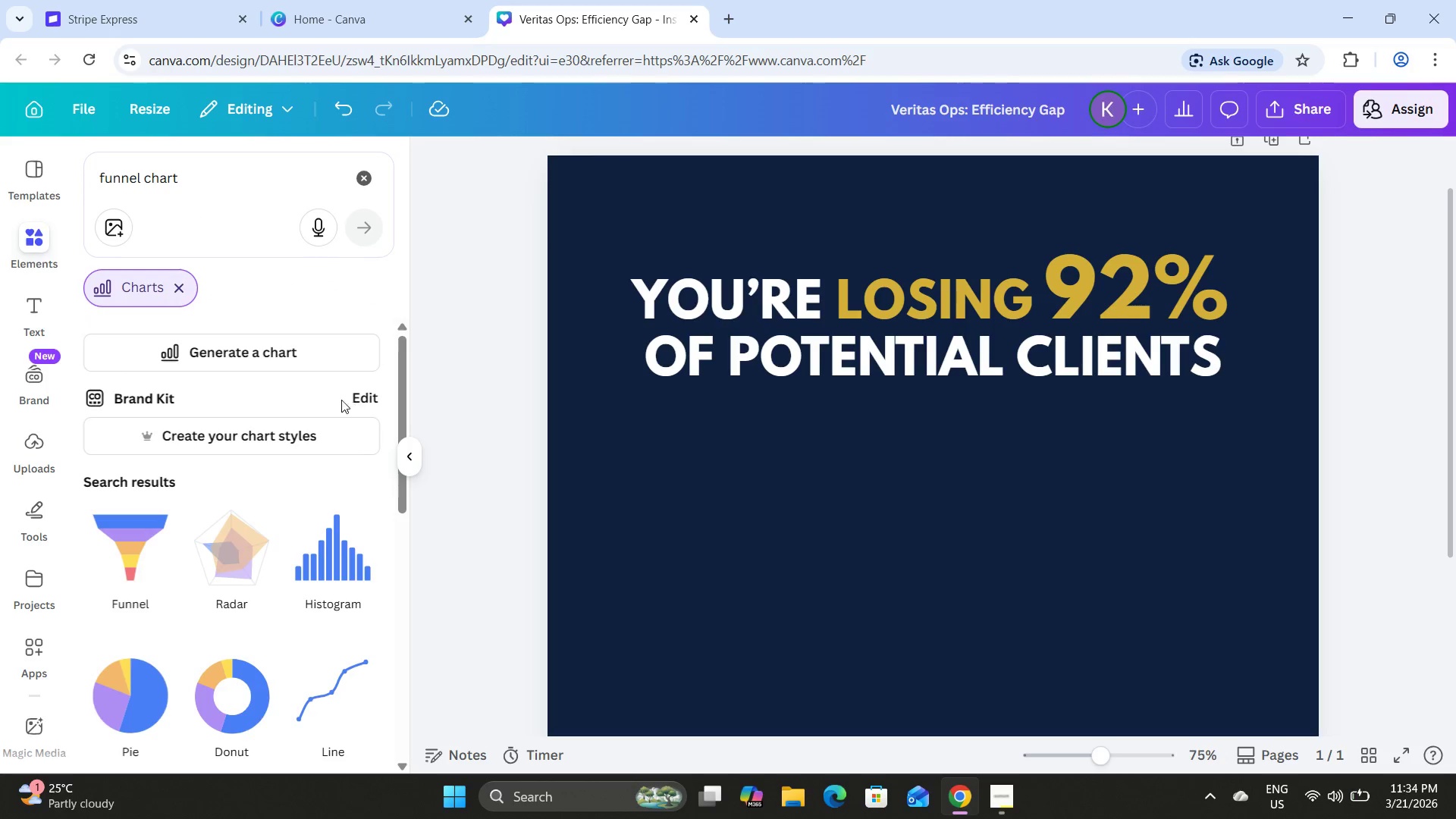 
scroll: coordinate [275, 431], scroll_direction: down, amount: 4.0
 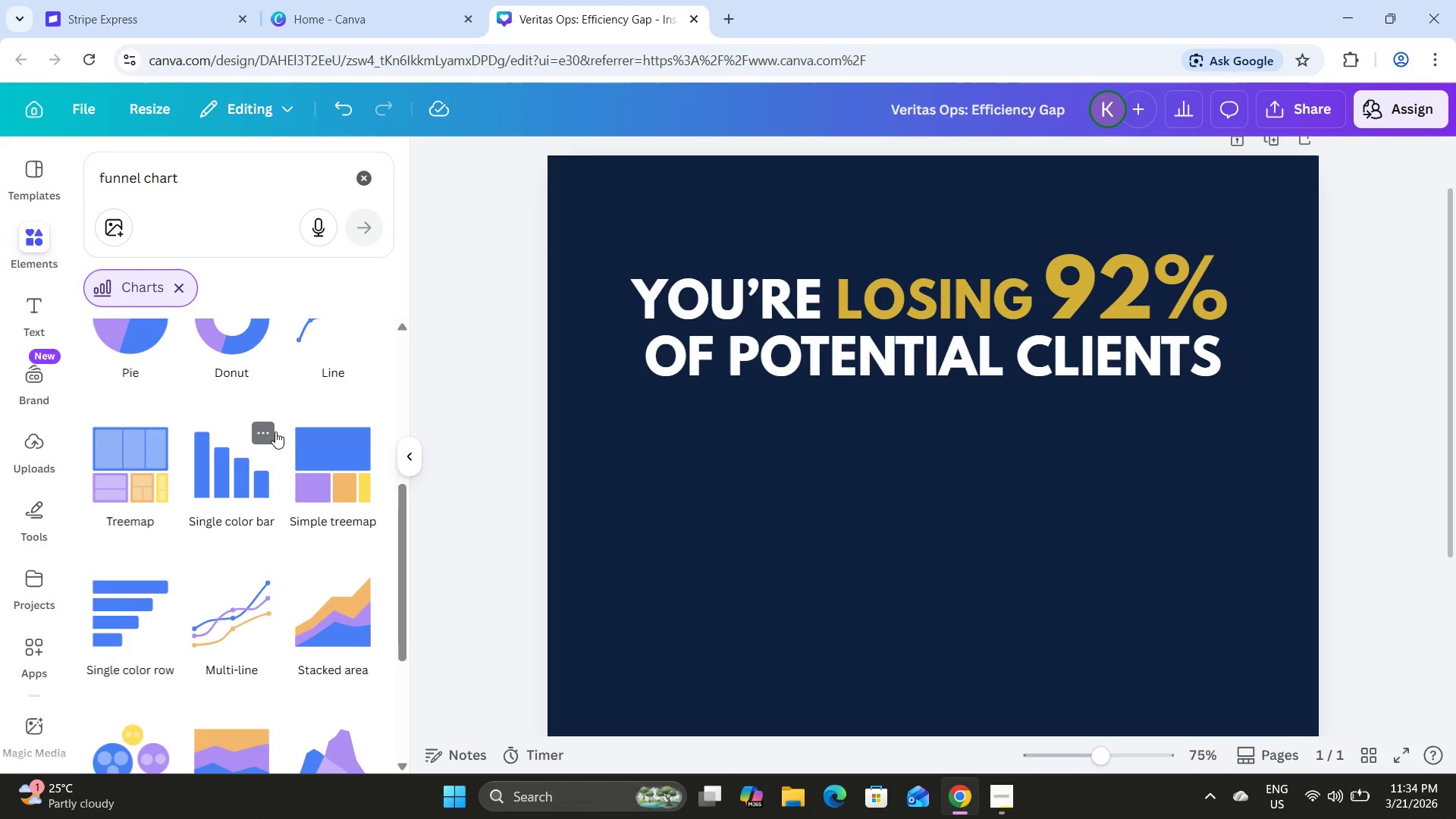 
scroll: coordinate [275, 431], scroll_direction: up, amount: 1.0
 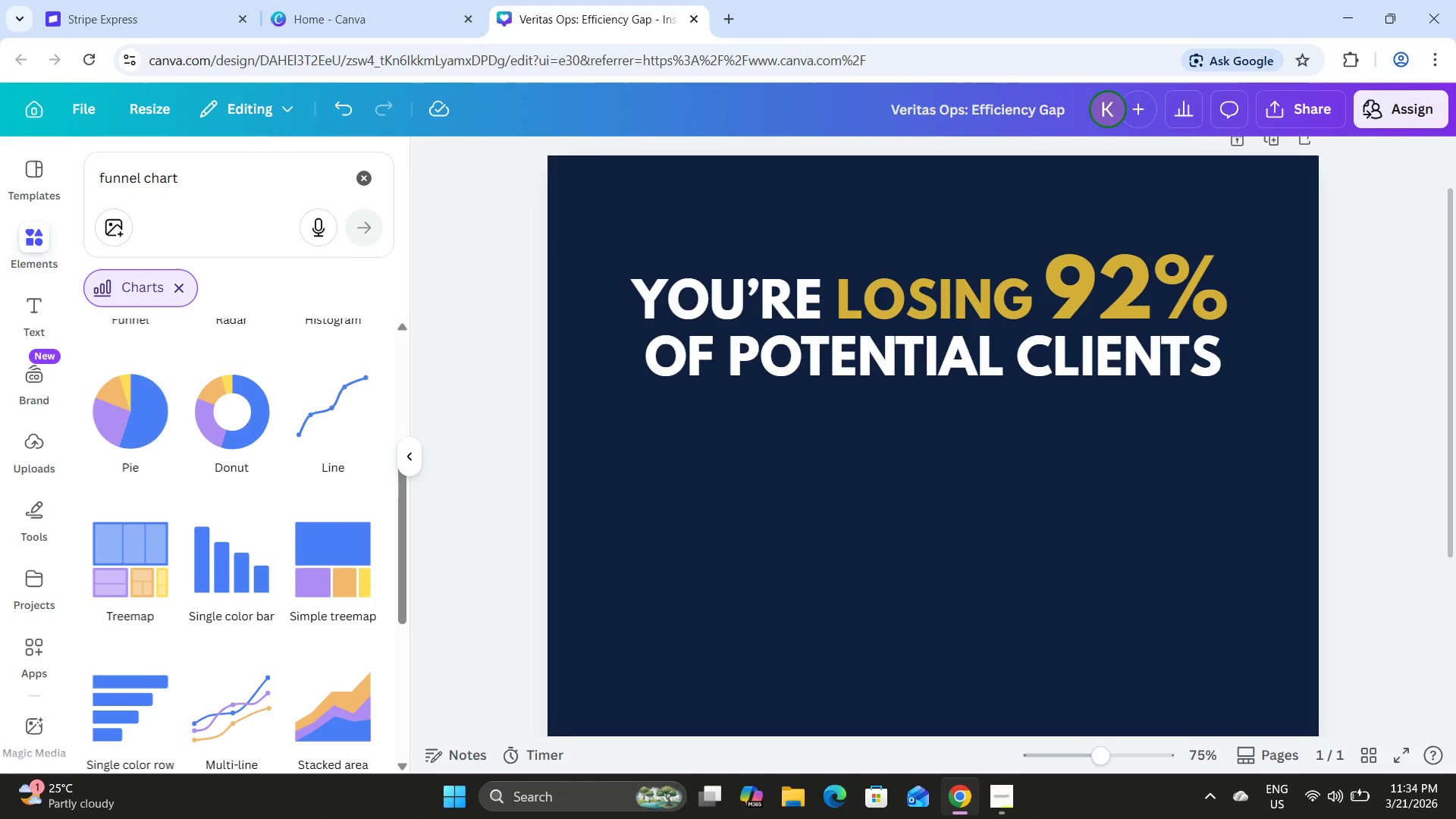 
left_click([994, 792])